 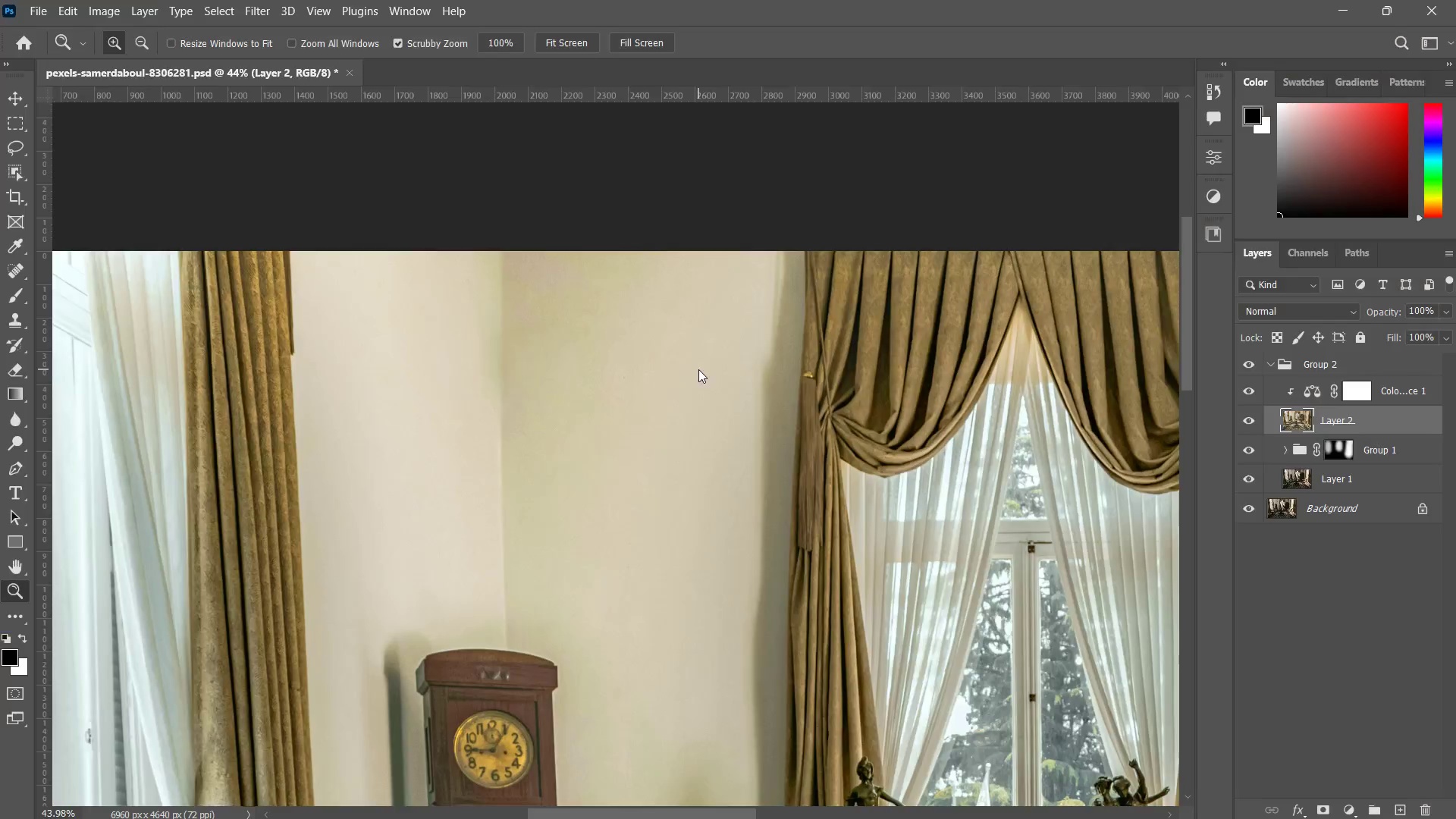 
left_click_drag(start_coordinate=[748, 361], to_coordinate=[708, 382])
 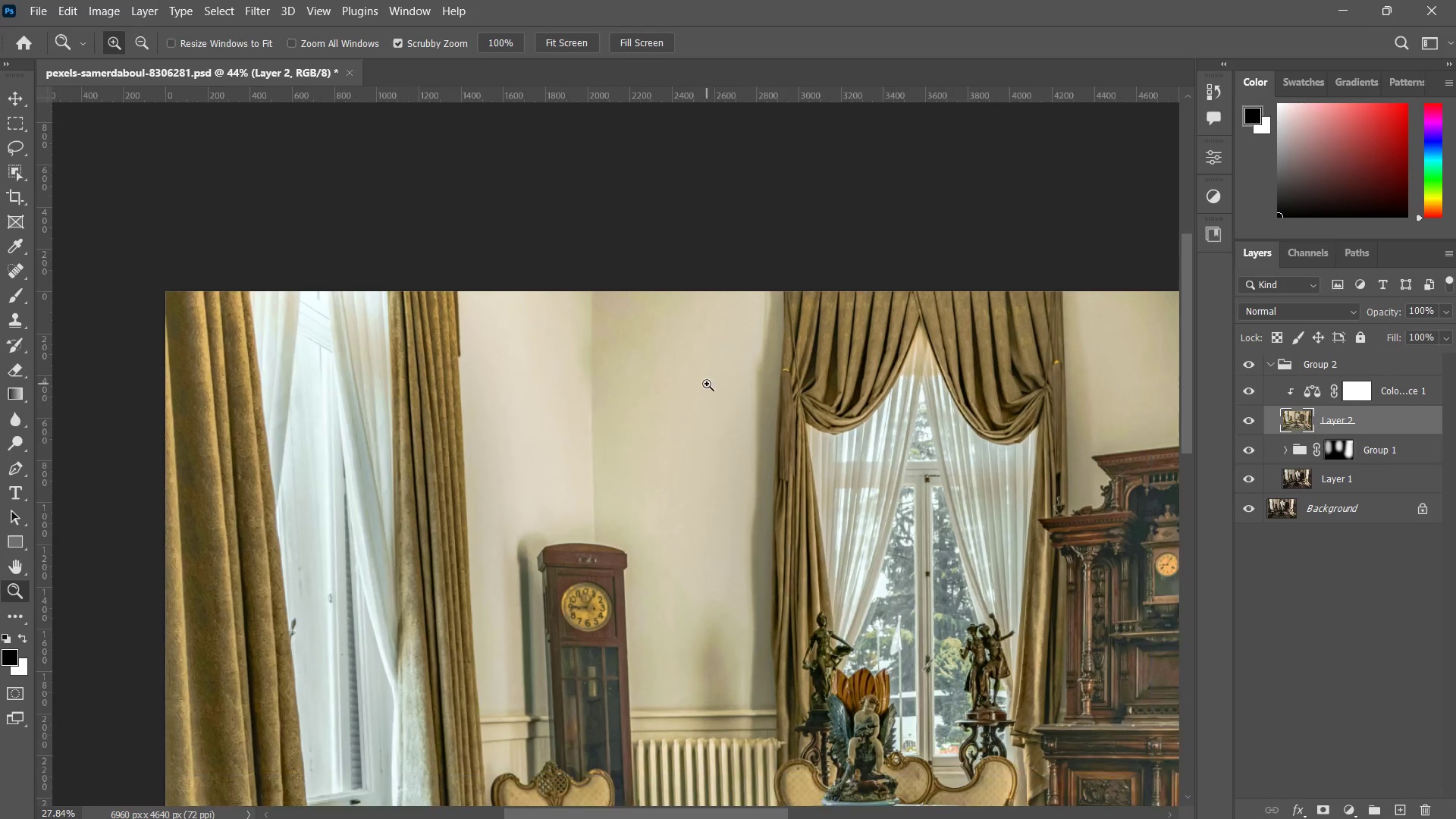 
hold_key(key=Space, duration=0.5)
 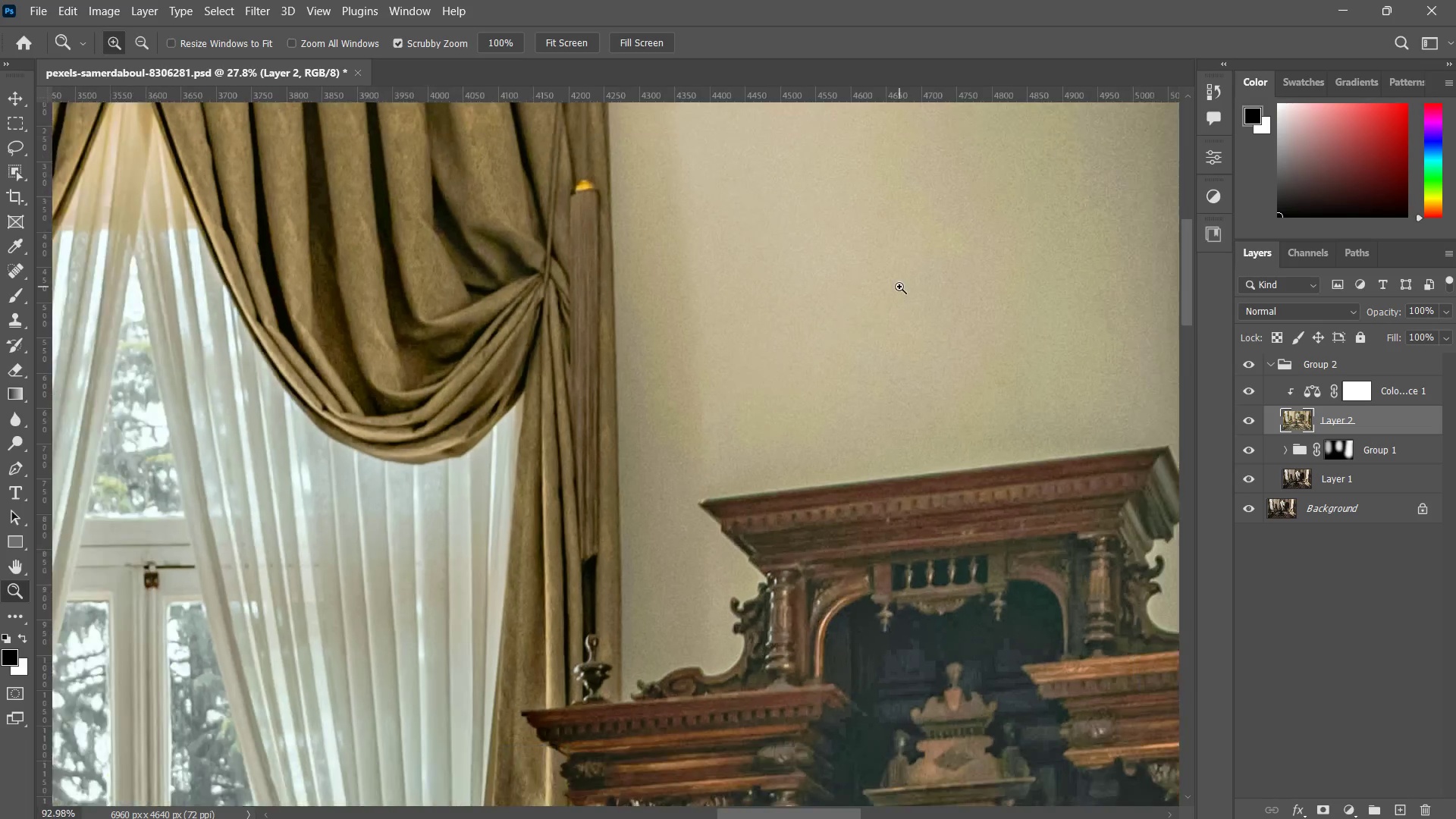 
left_click_drag(start_coordinate=[738, 371], to_coordinate=[434, 297])
 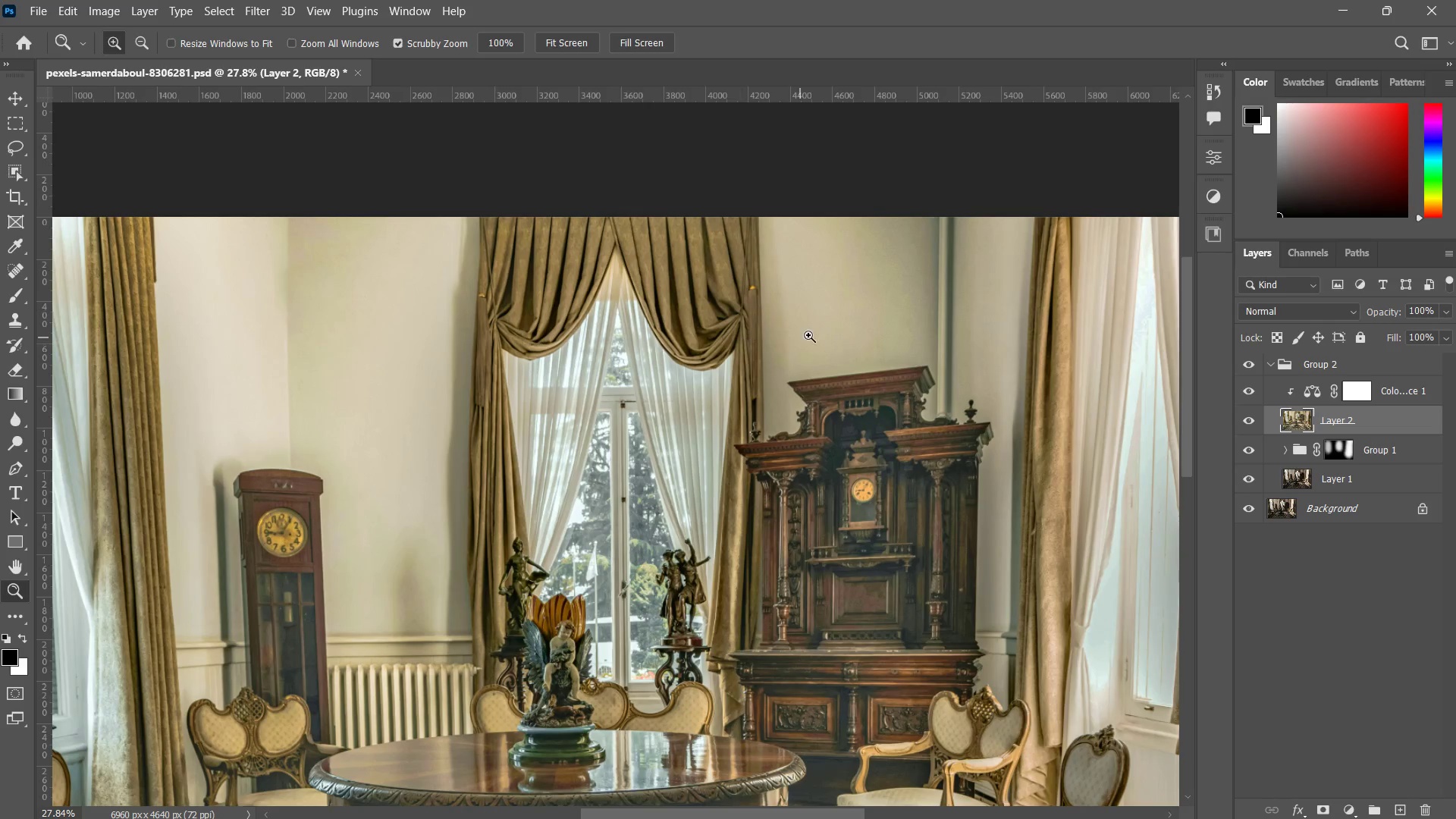 
left_click_drag(start_coordinate=[825, 331], to_coordinate=[877, 287])
 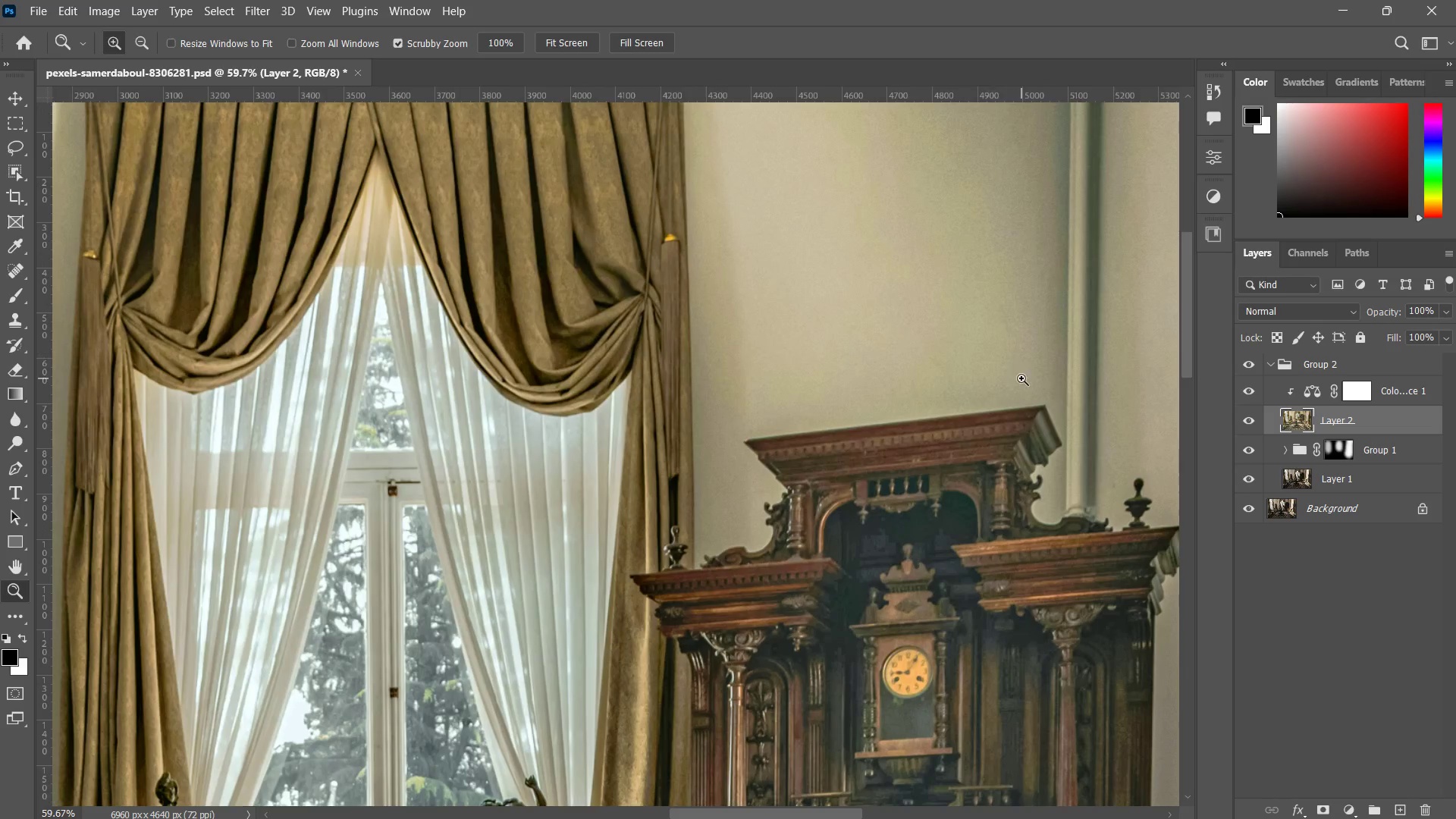 
left_click_drag(start_coordinate=[995, 364], to_coordinate=[1037, 314])
 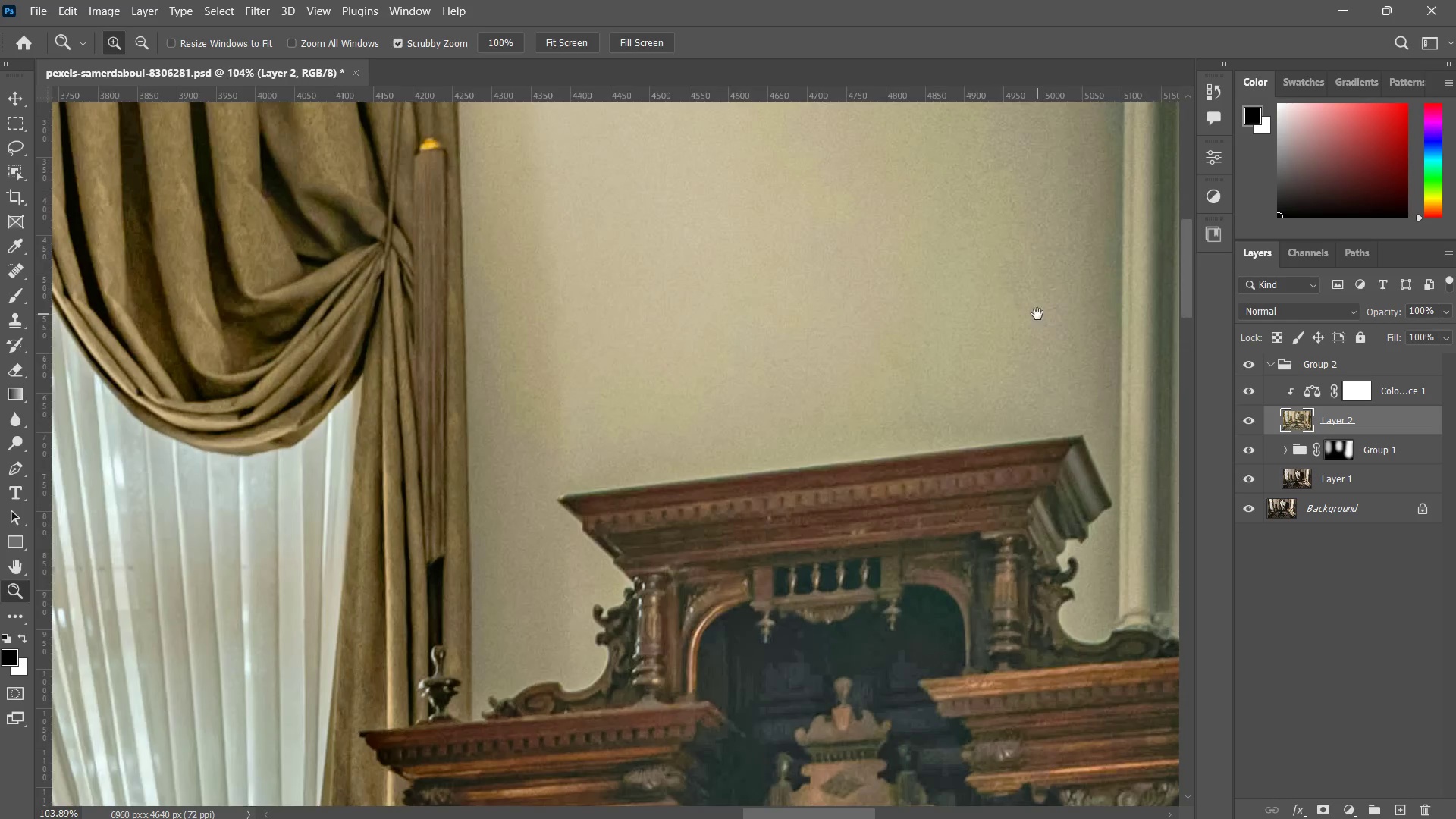 
hold_key(key=Space, duration=0.38)
 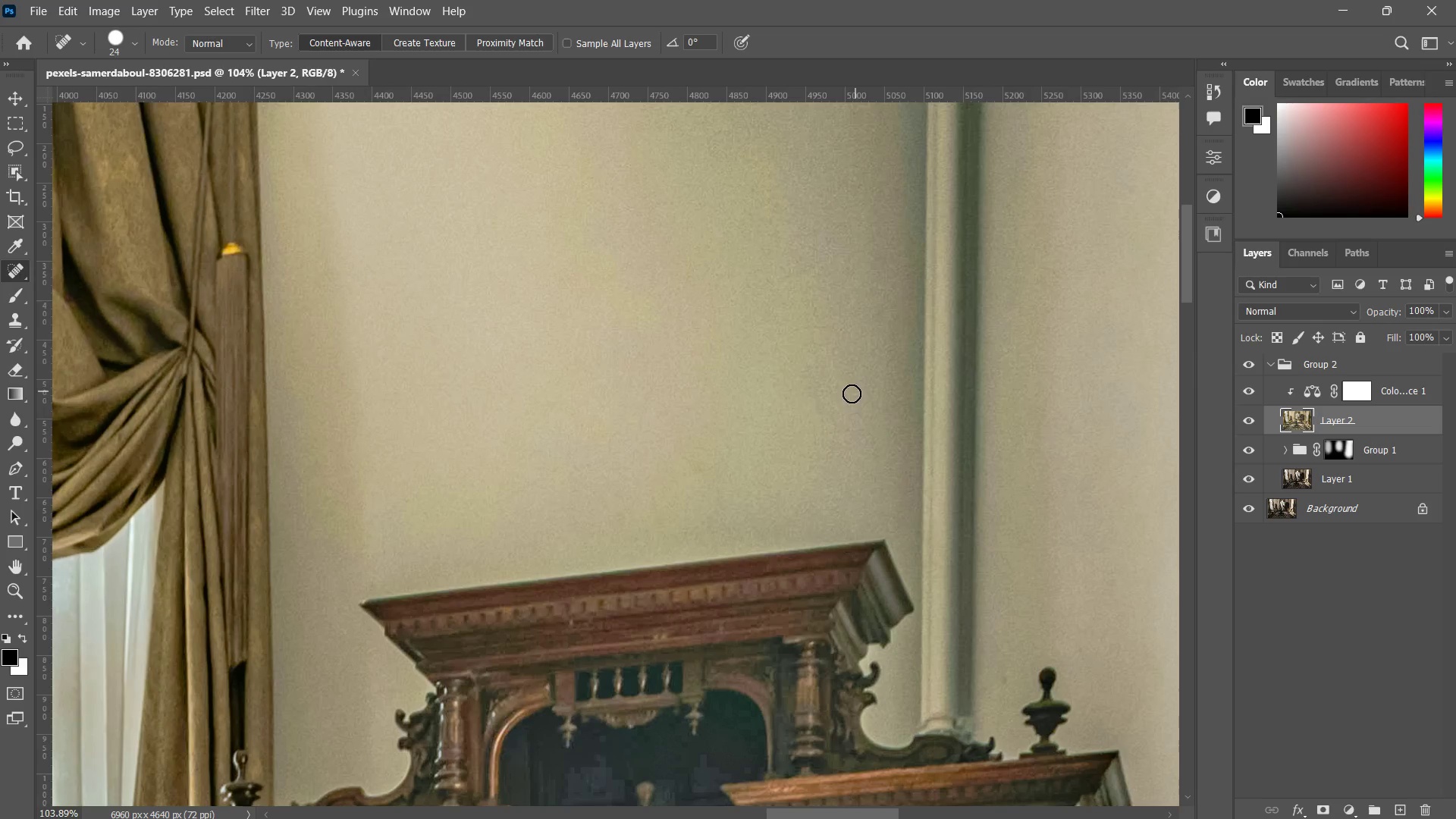 
left_click_drag(start_coordinate=[1020, 315], to_coordinate=[949, 353])
 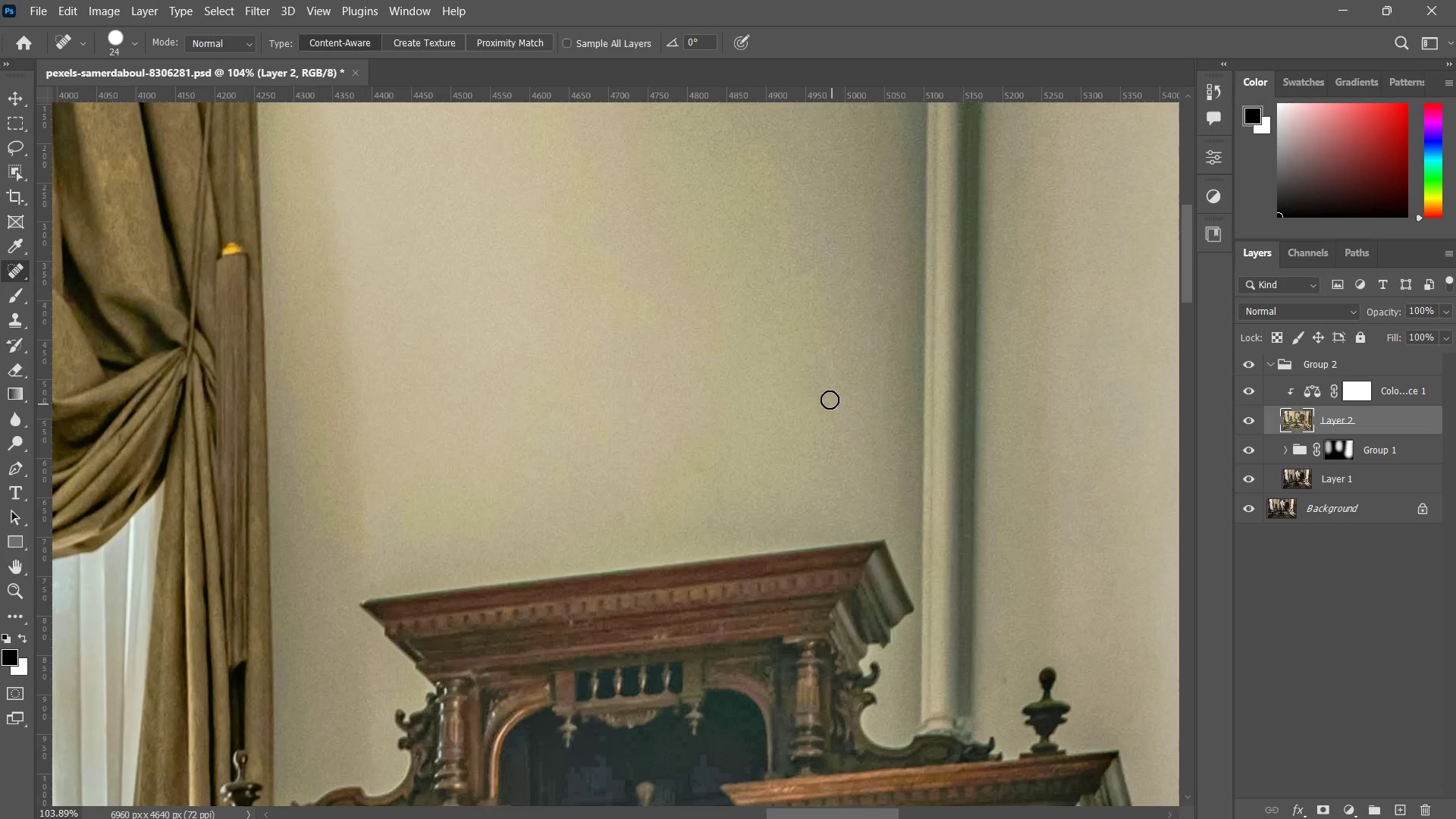 
left_click_drag(start_coordinate=[809, 390], to_coordinate=[839, 437])
 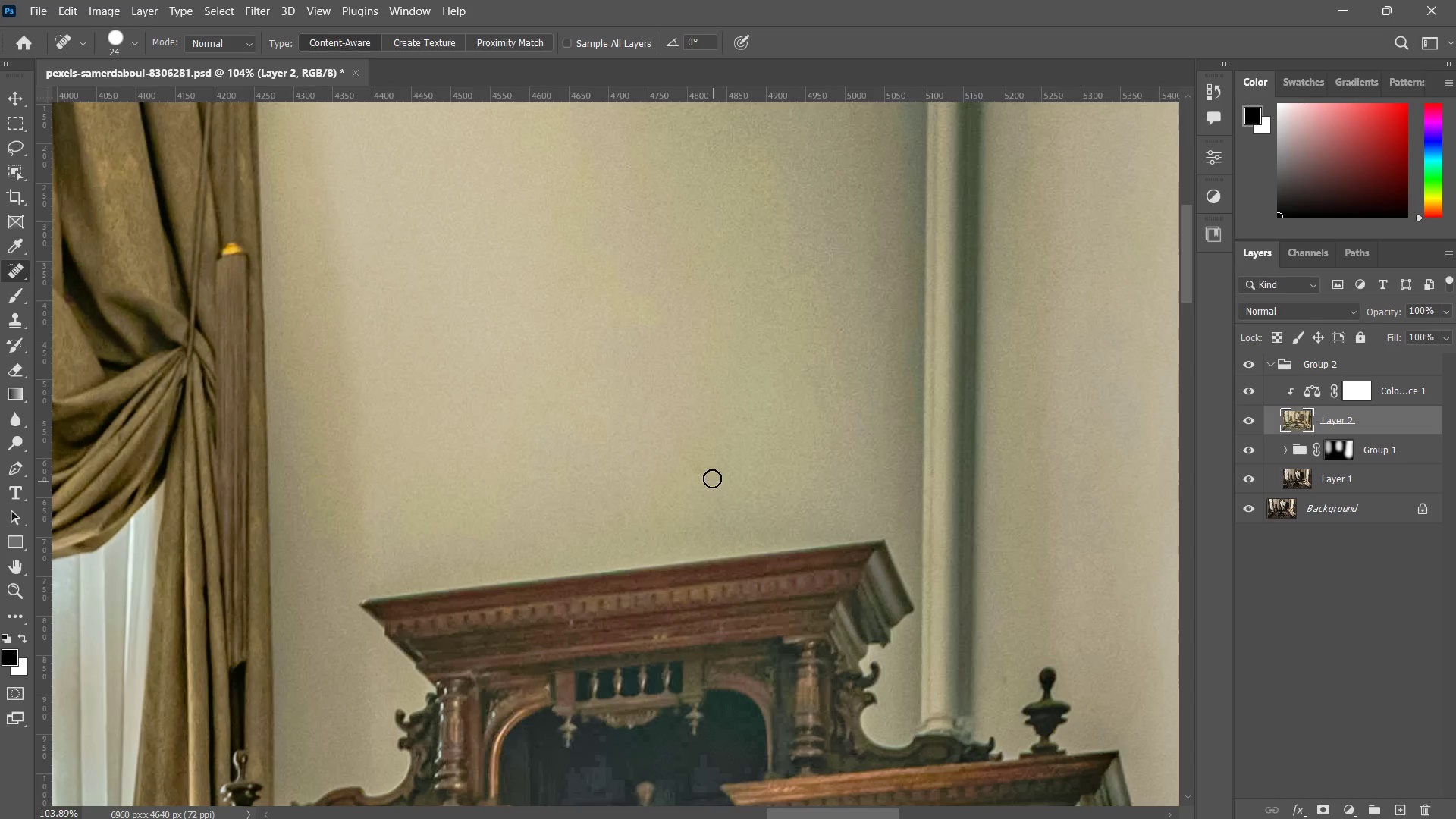 
left_click_drag(start_coordinate=[711, 476], to_coordinate=[691, 523])
 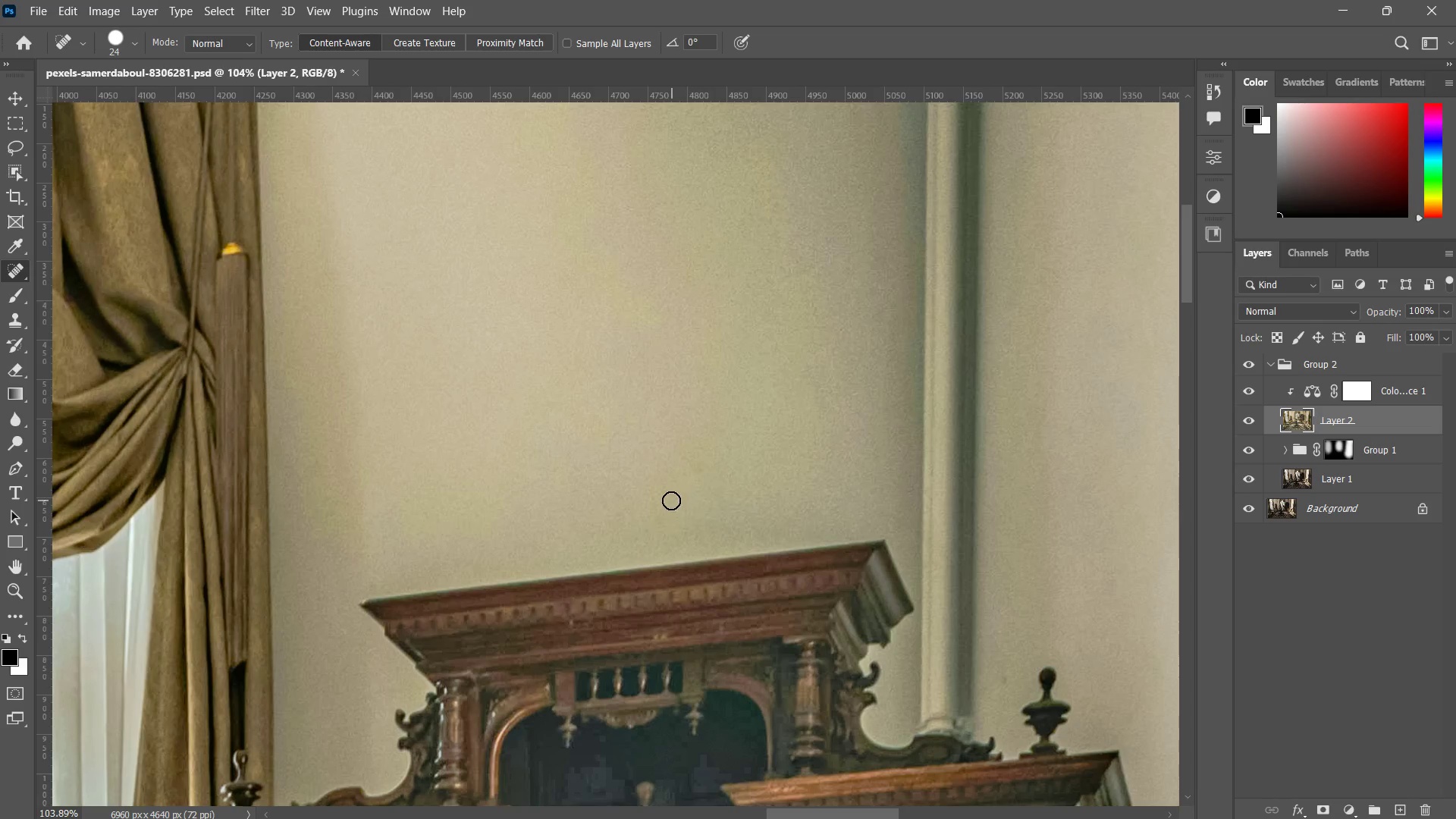 
left_click_drag(start_coordinate=[669, 500], to_coordinate=[666, 537])
 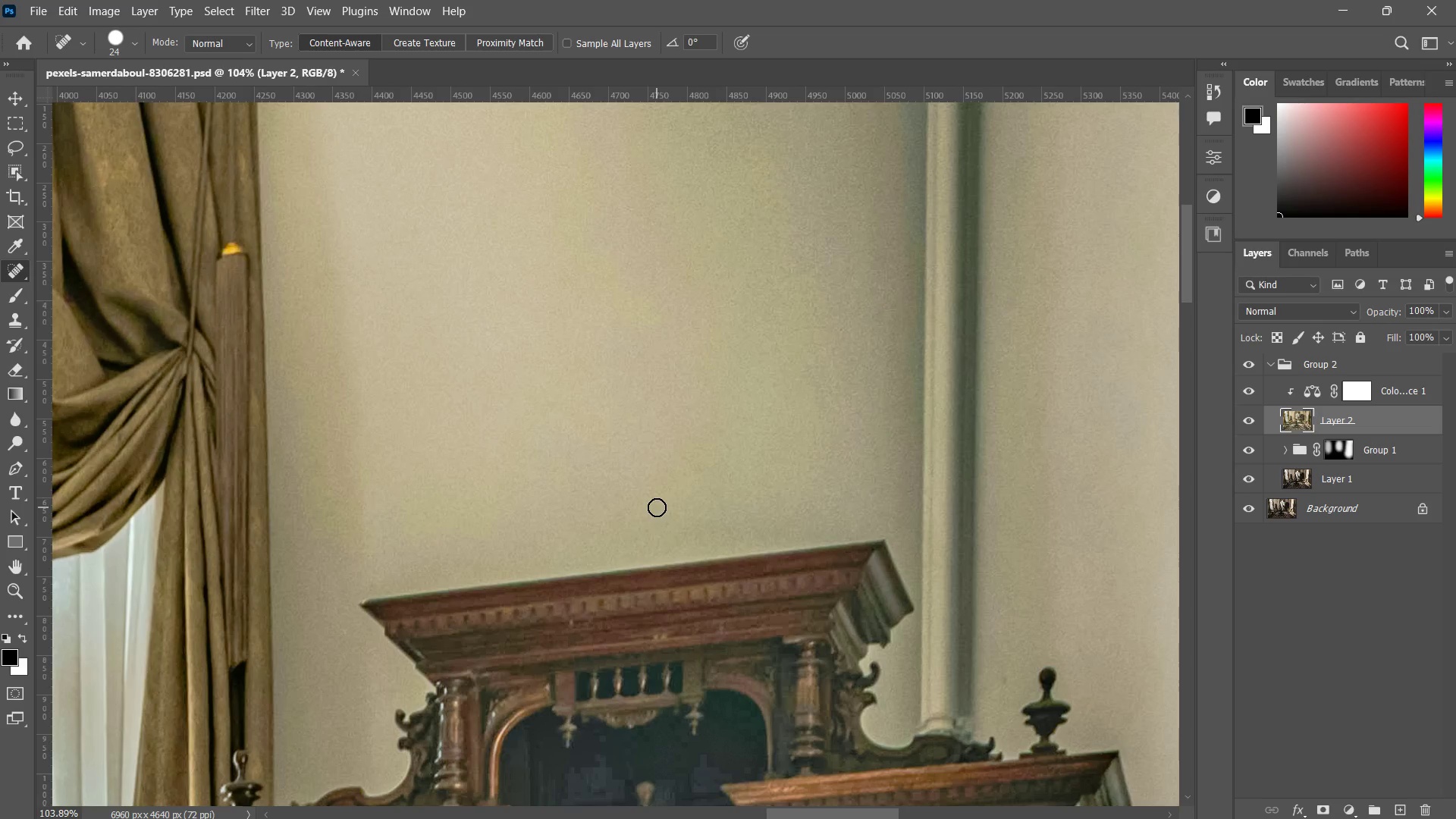 
left_click_drag(start_coordinate=[657, 507], to_coordinate=[686, 545])
 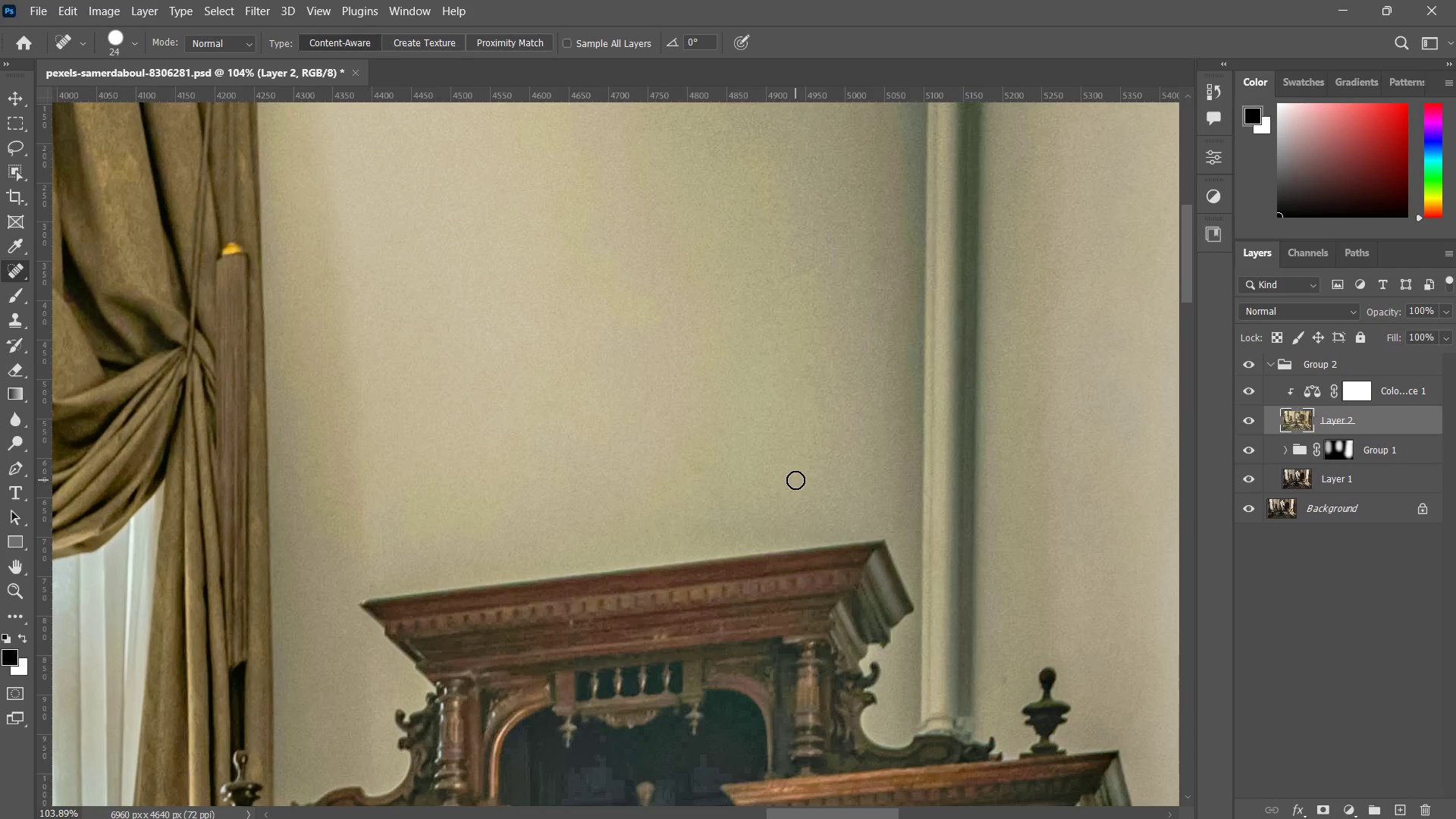 
key(Alt+AltLeft)
 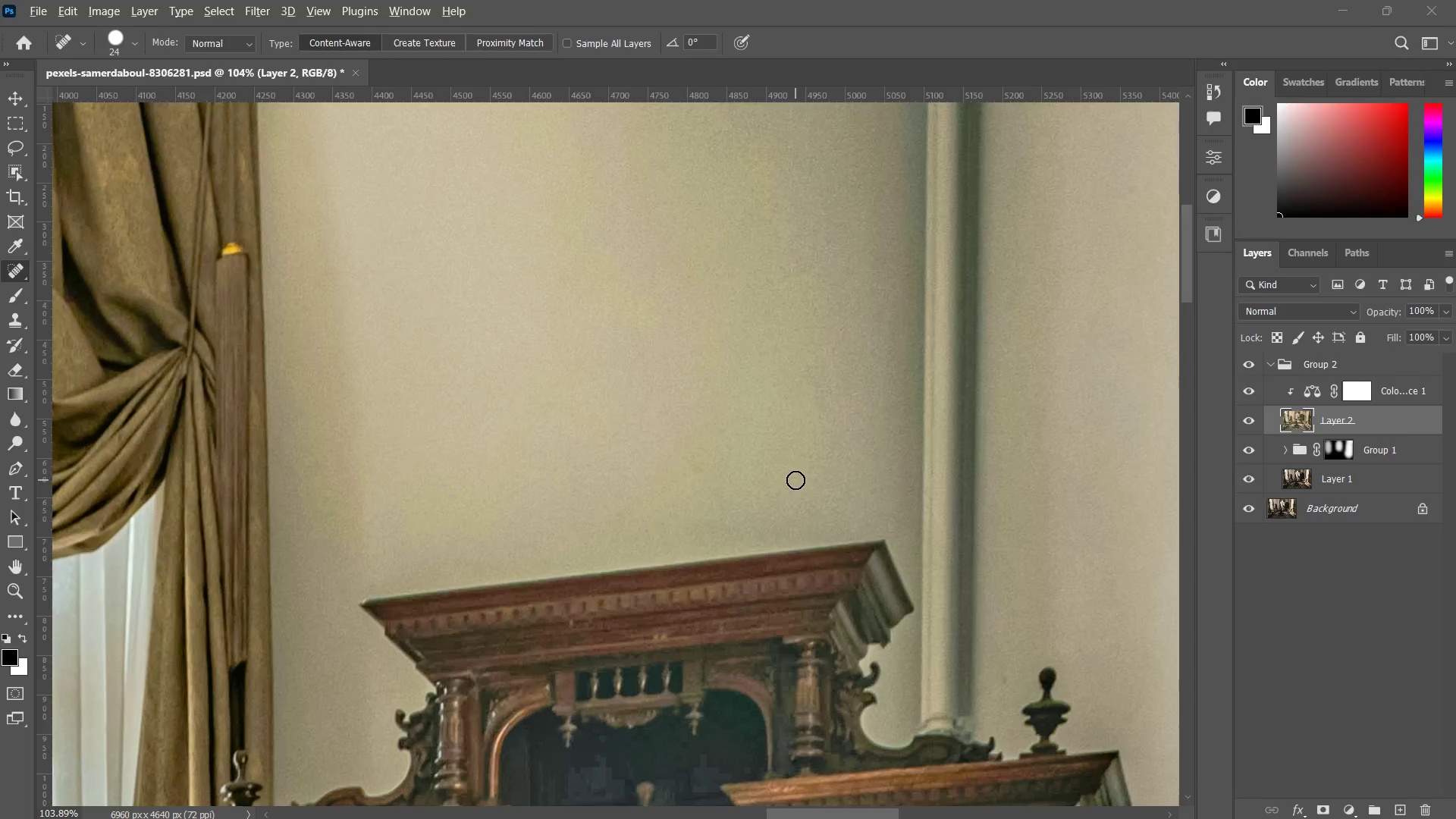 
key(Alt+Tab)